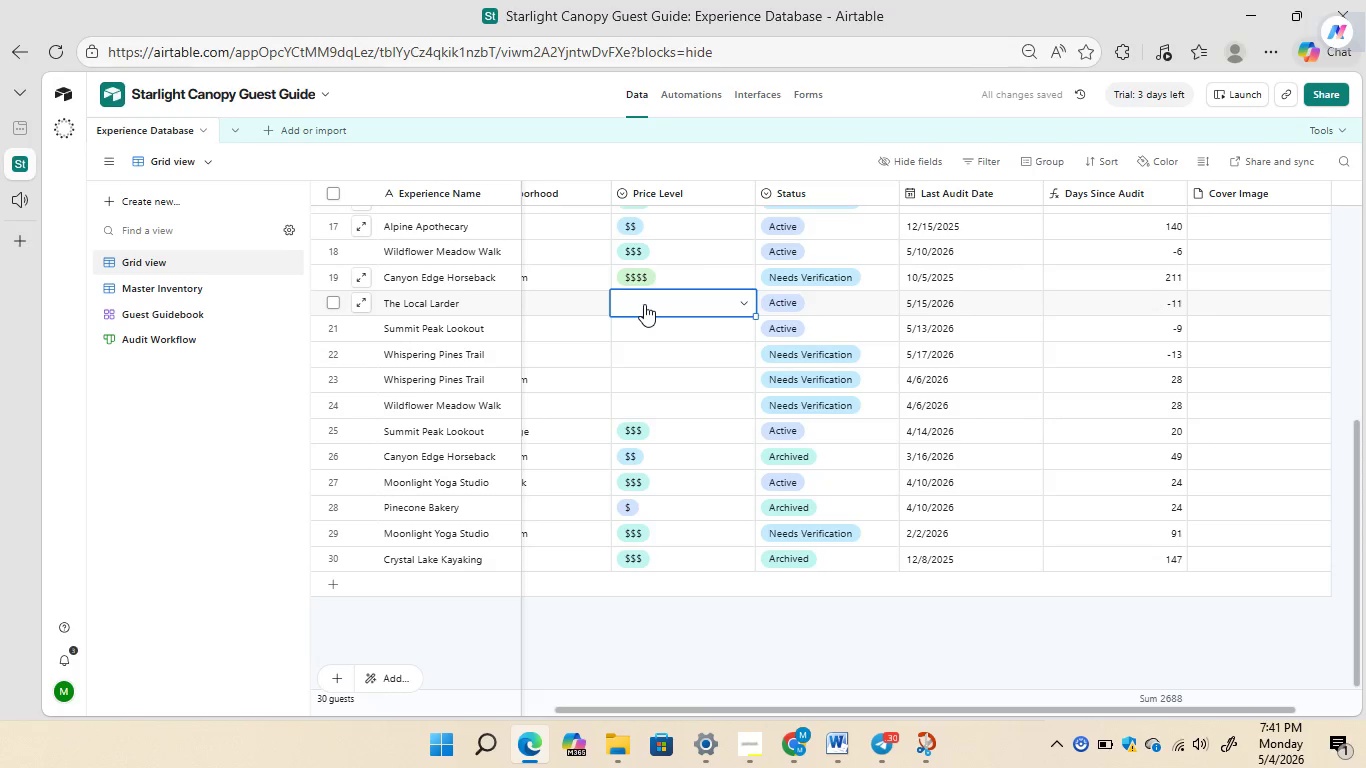 
triple_click([644, 304])
 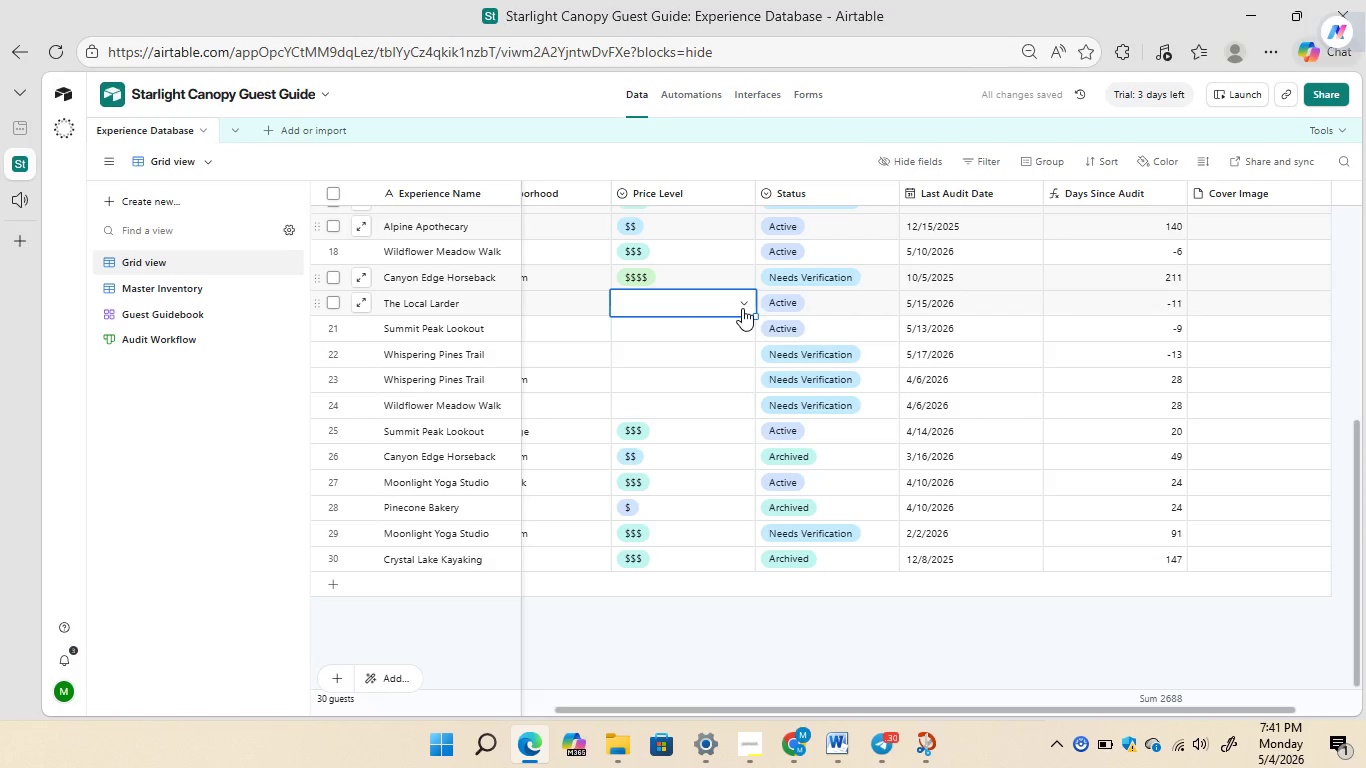 
left_click([742, 308])
 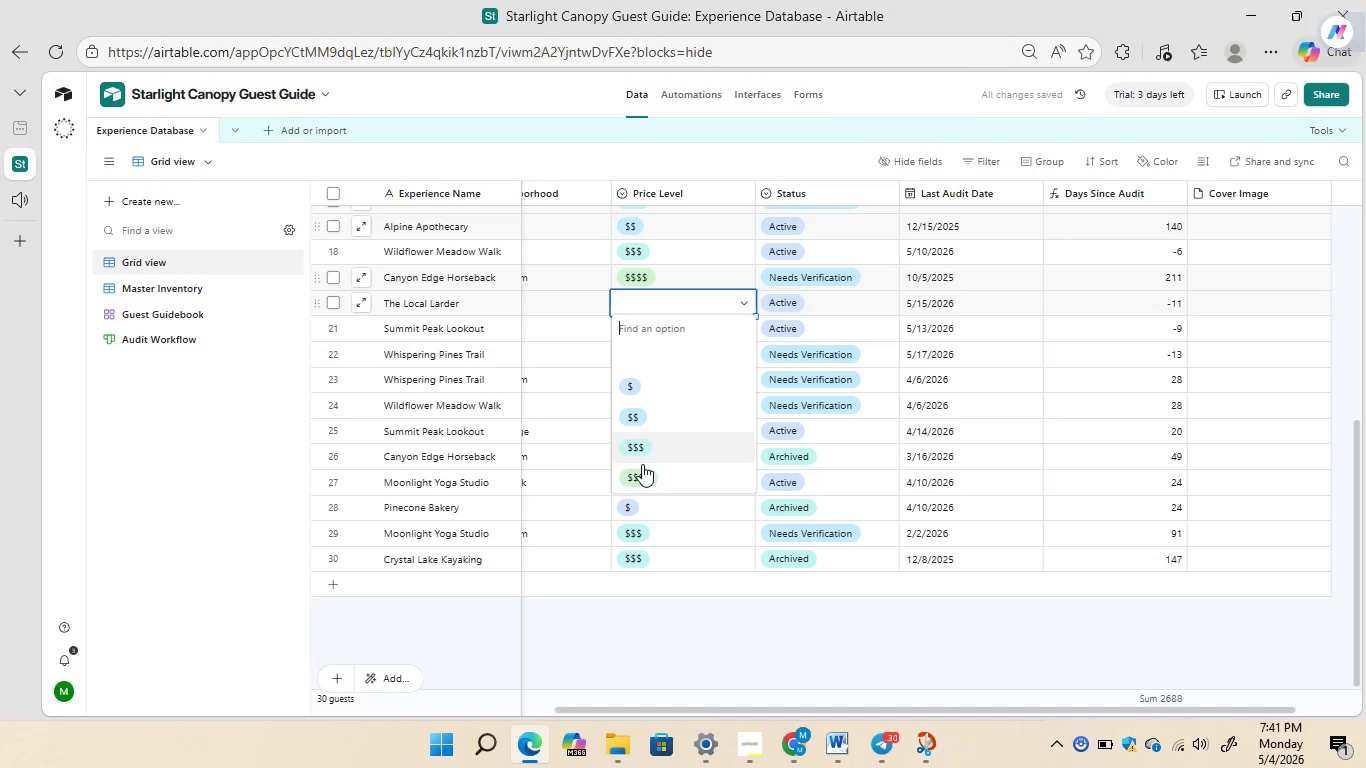 
left_click([642, 470])
 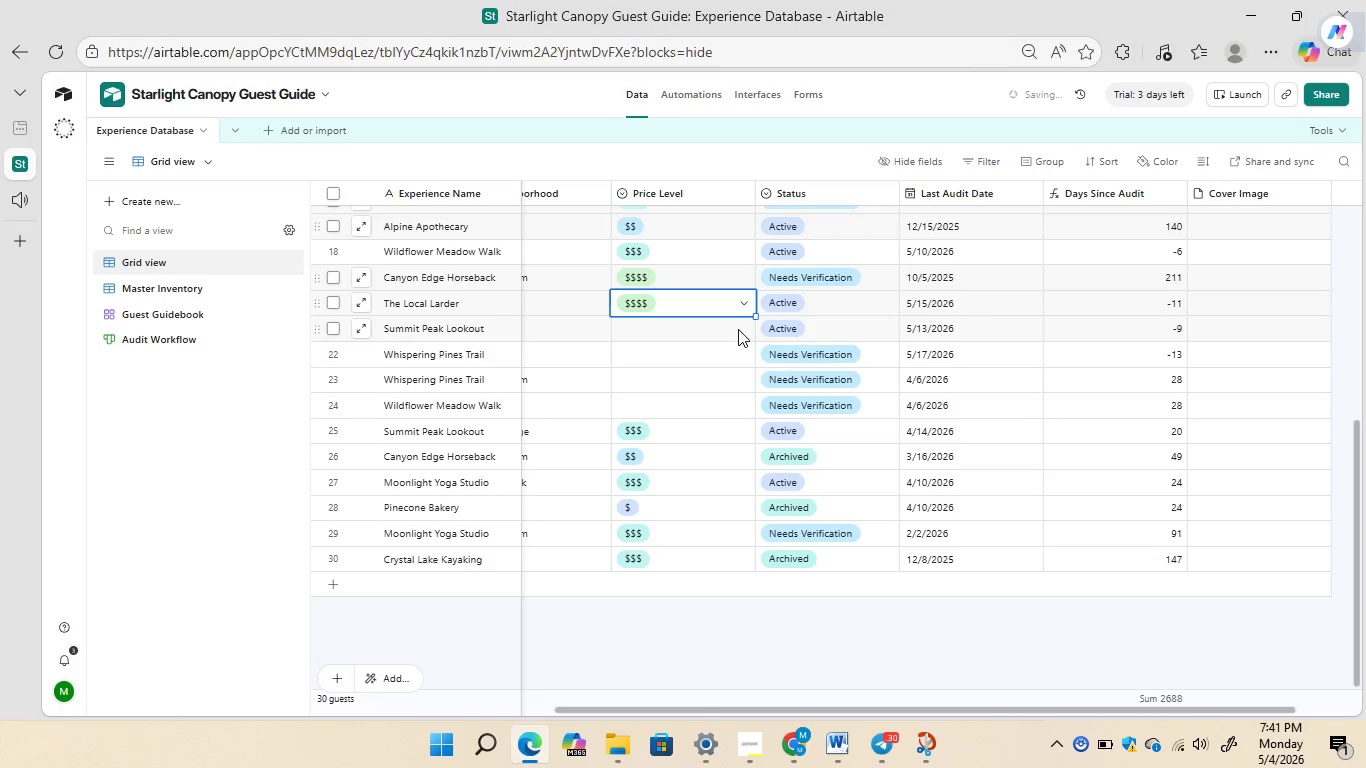 
double_click([738, 329])
 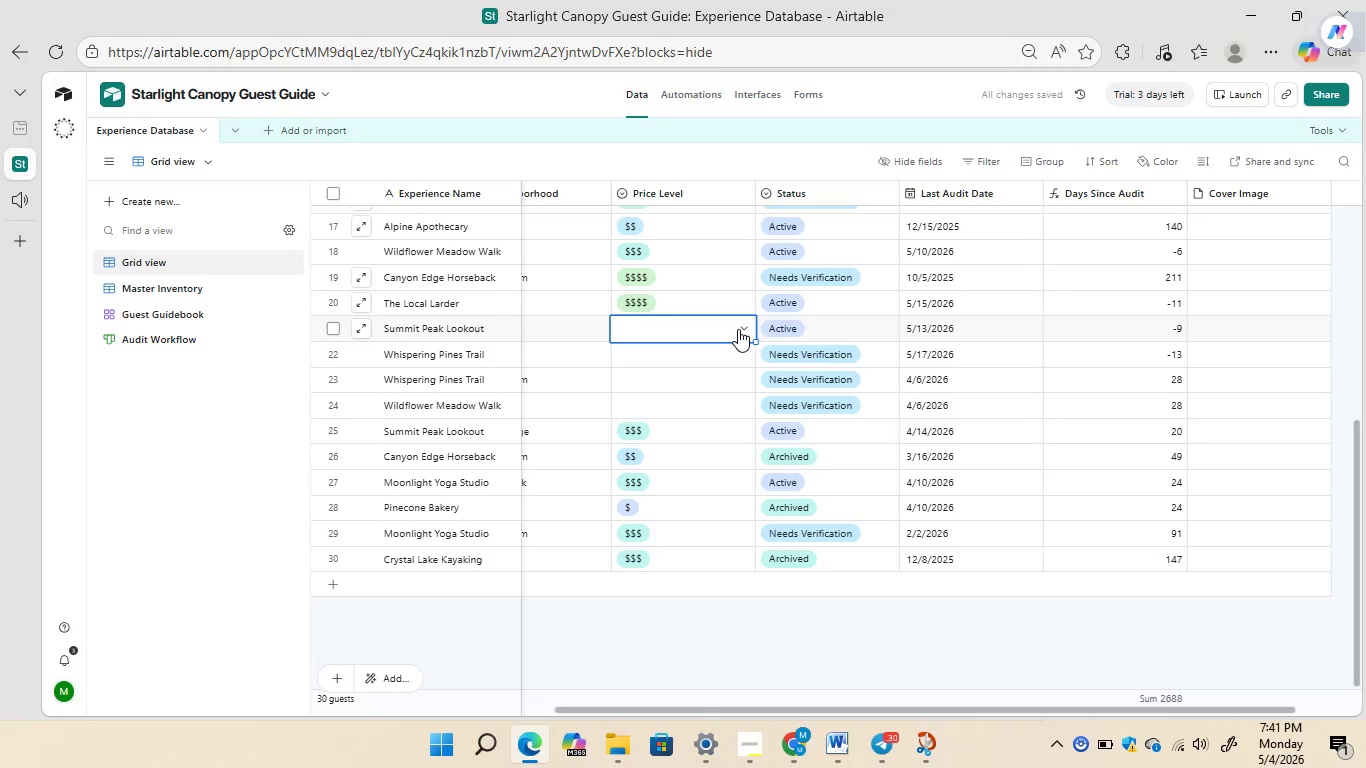 
triple_click([738, 329])
 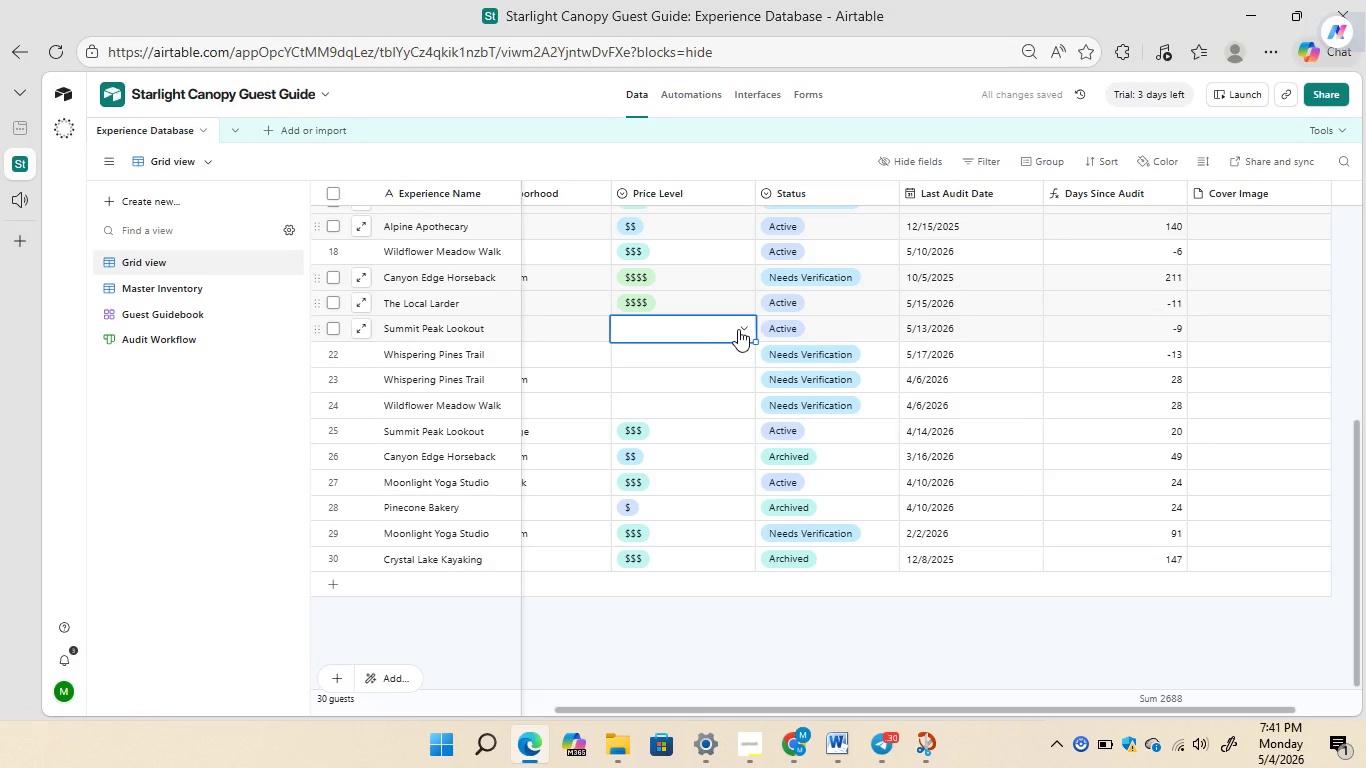 
left_click([738, 329])
 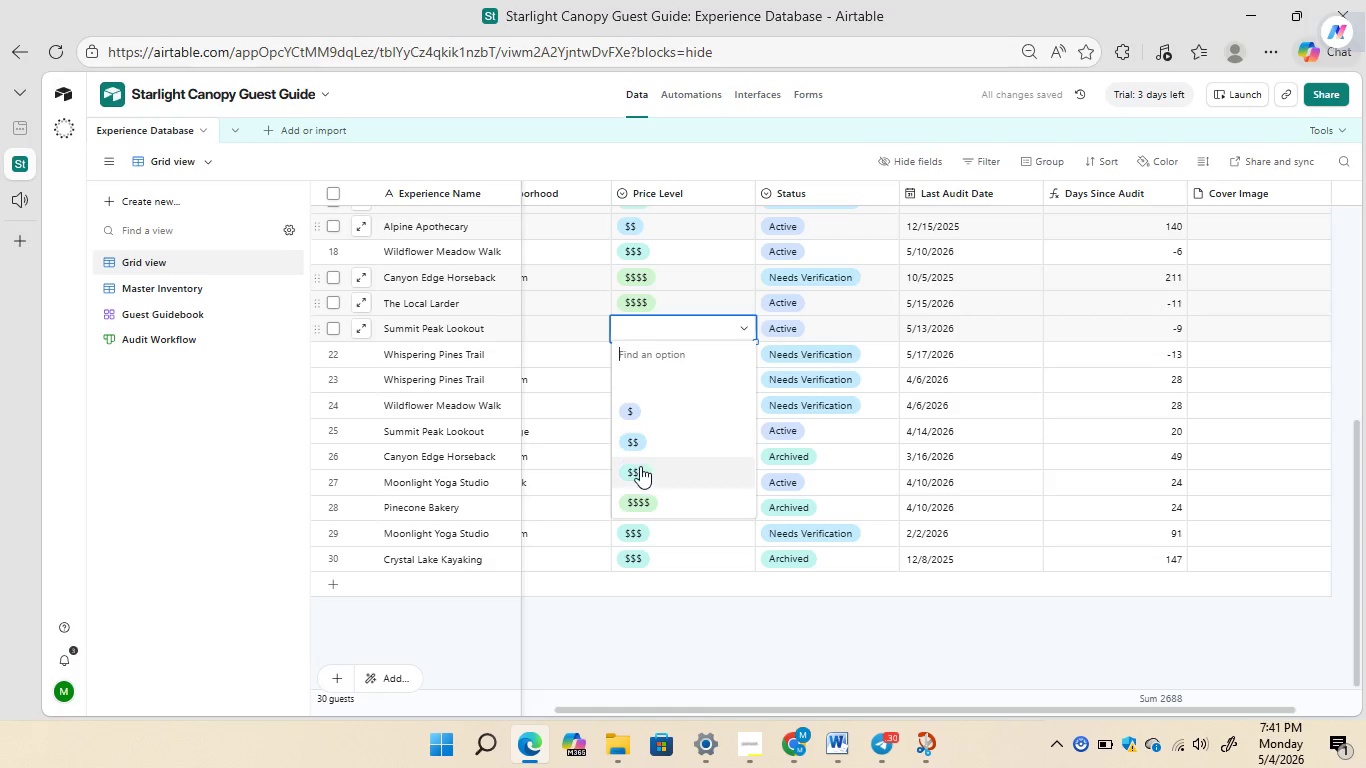 
left_click([639, 476])
 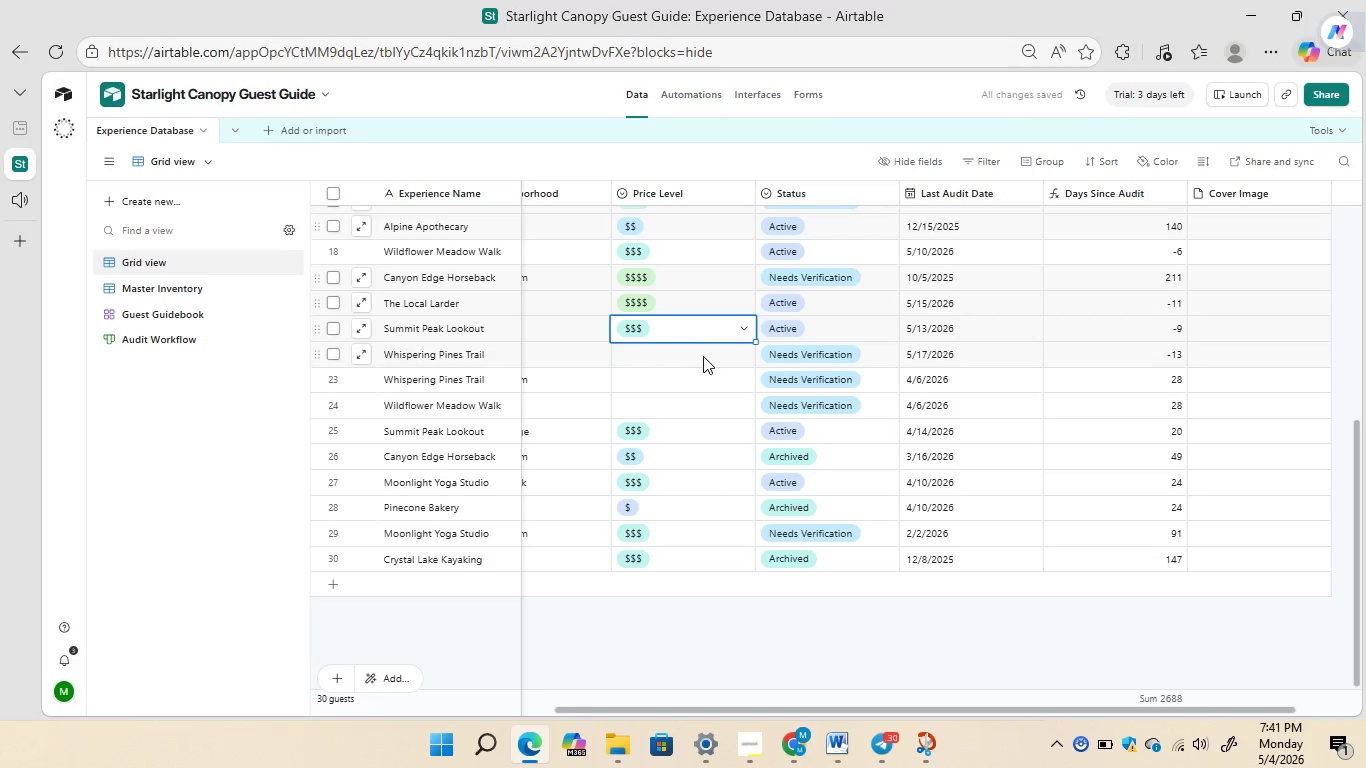 
double_click([703, 356])
 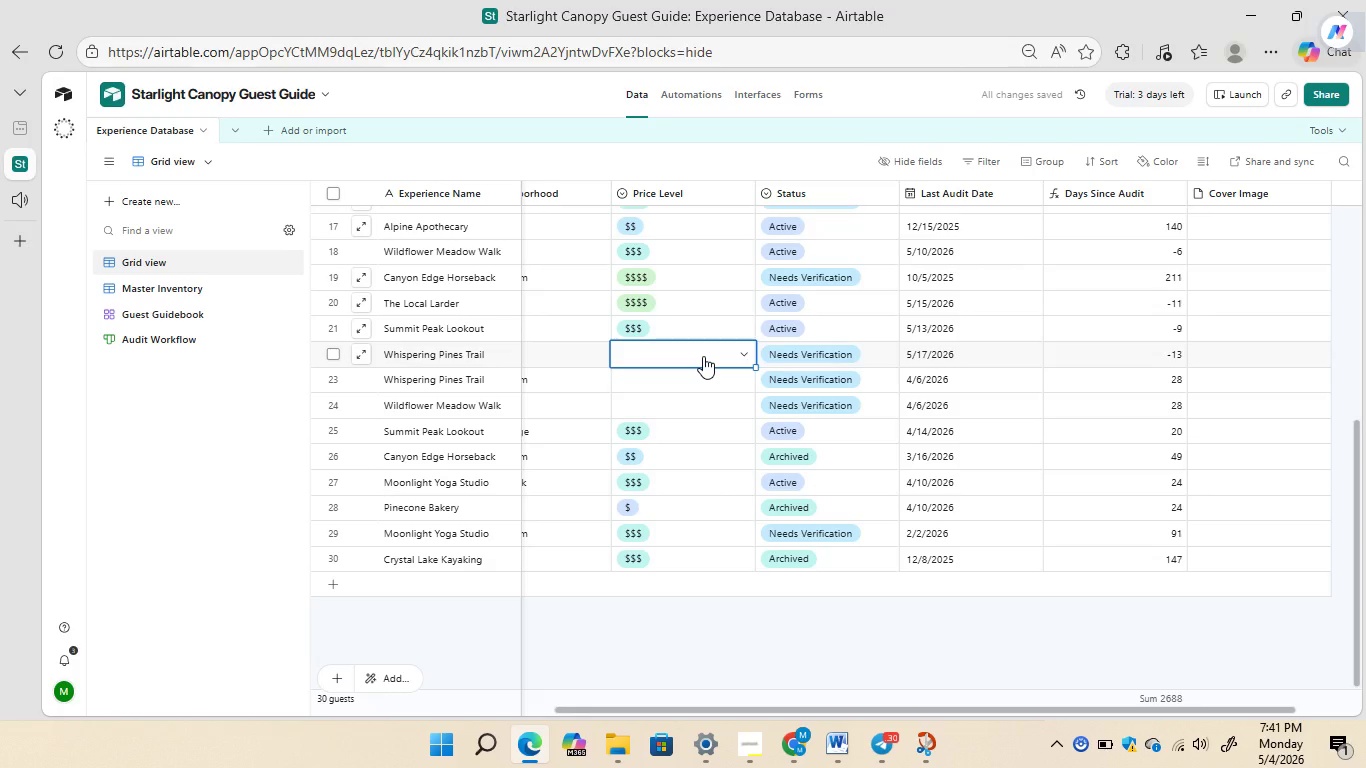 
triple_click([703, 356])
 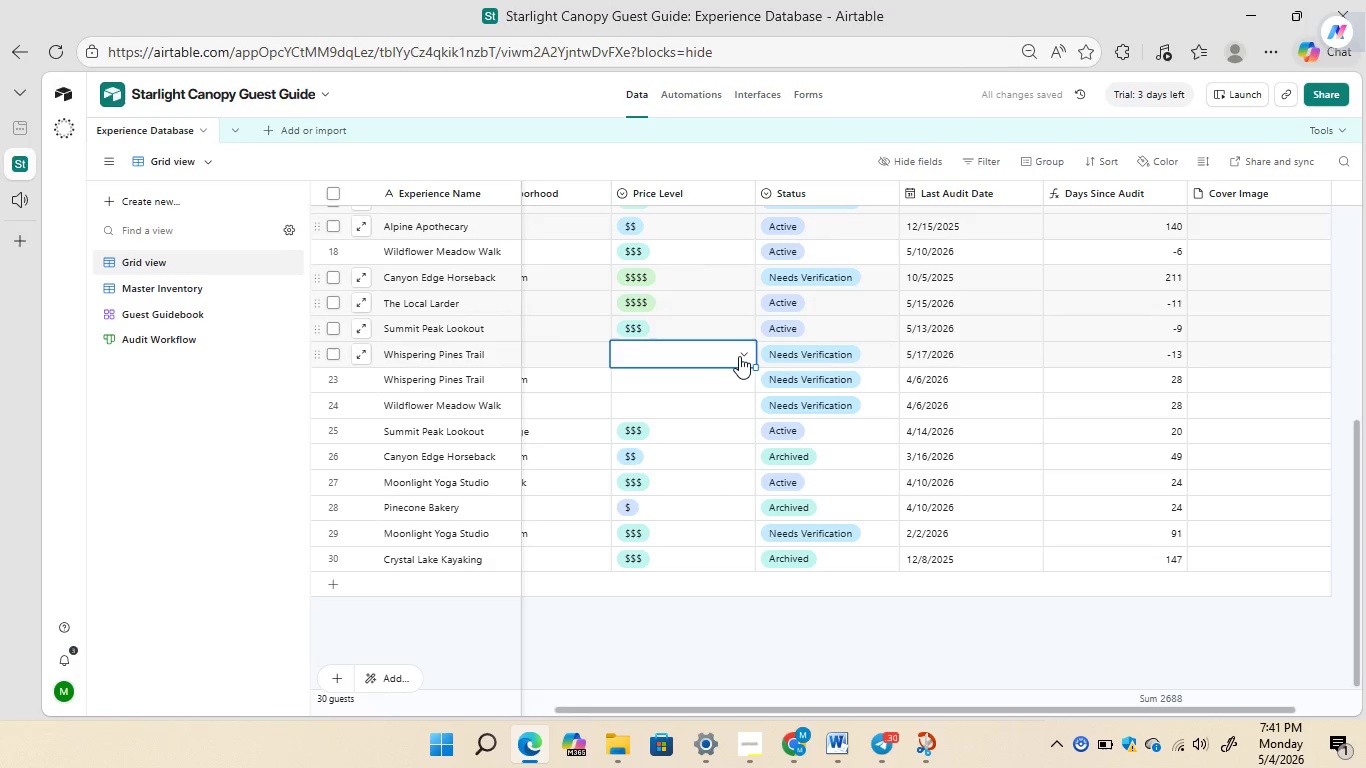 
left_click([739, 356])
 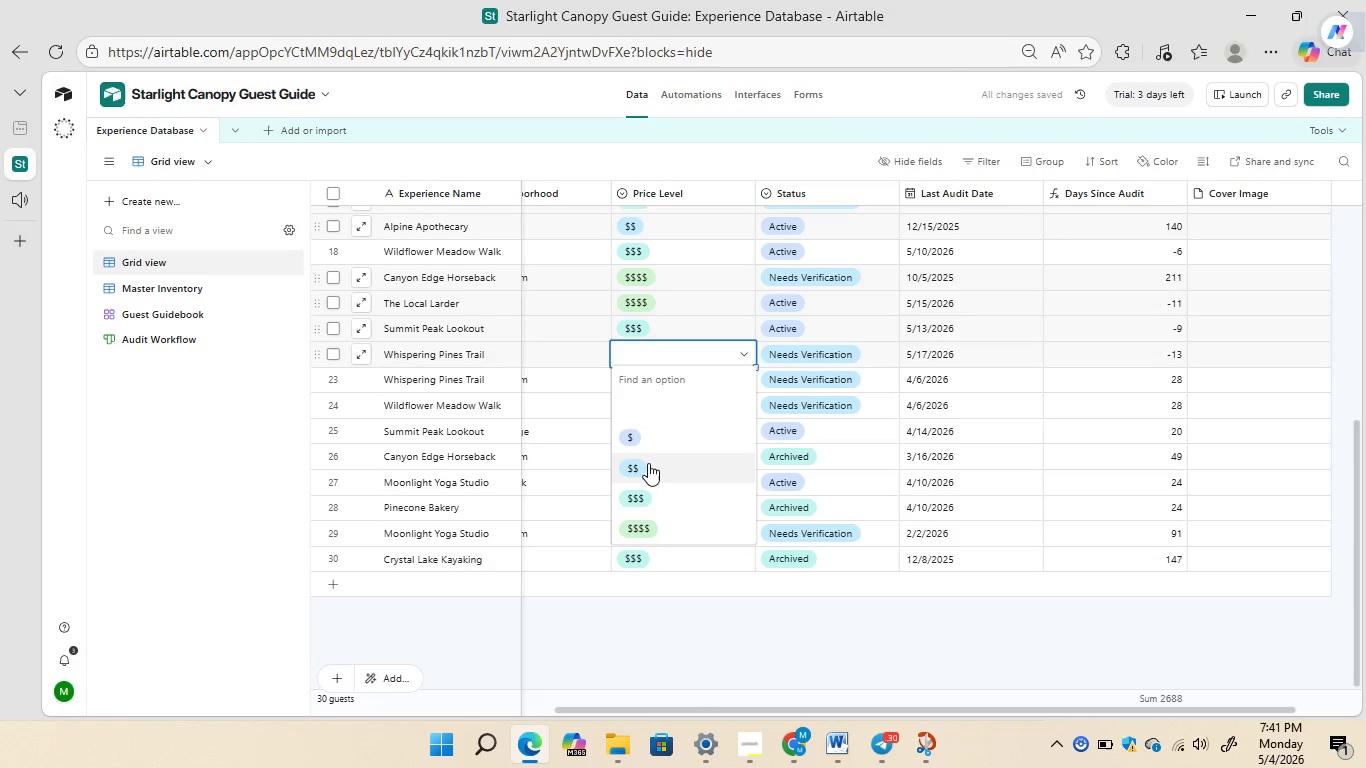 
left_click([647, 465])
 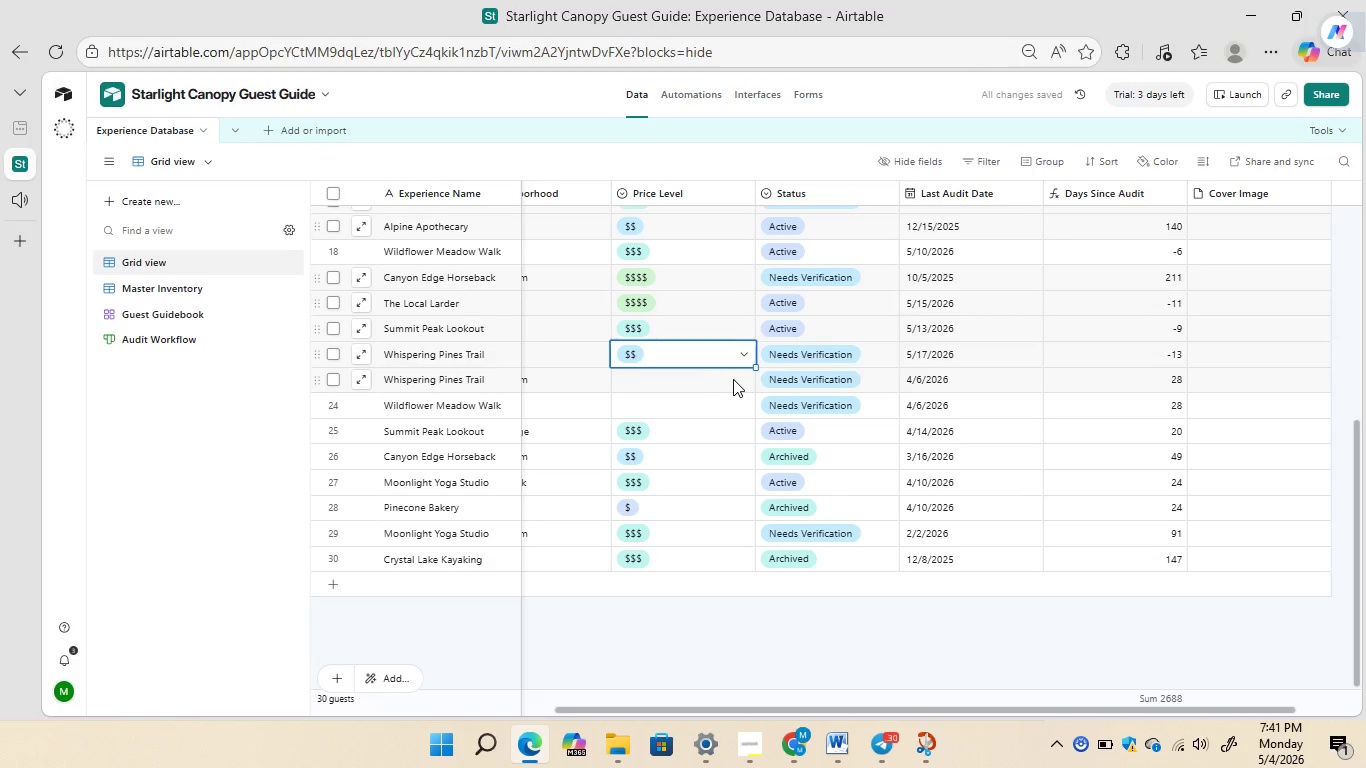 
double_click([733, 379])
 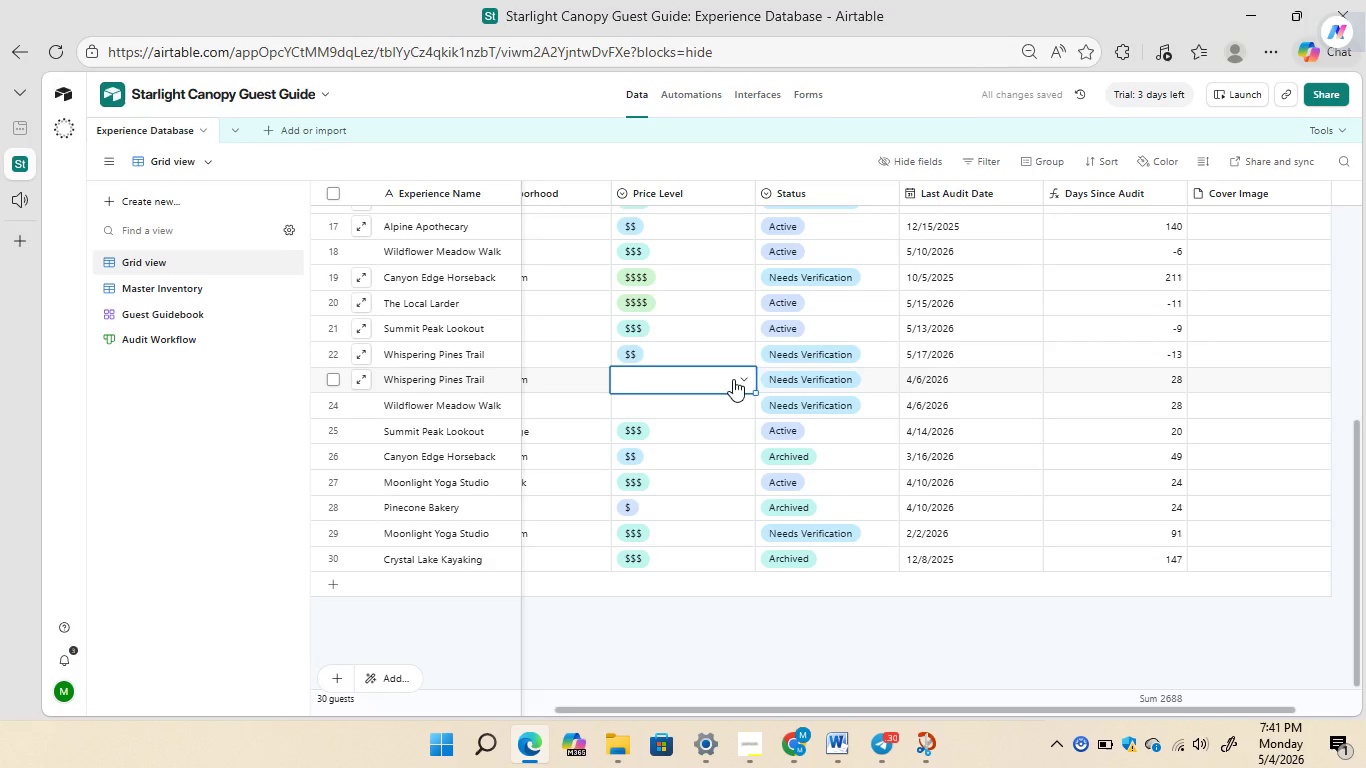 
triple_click([733, 379])
 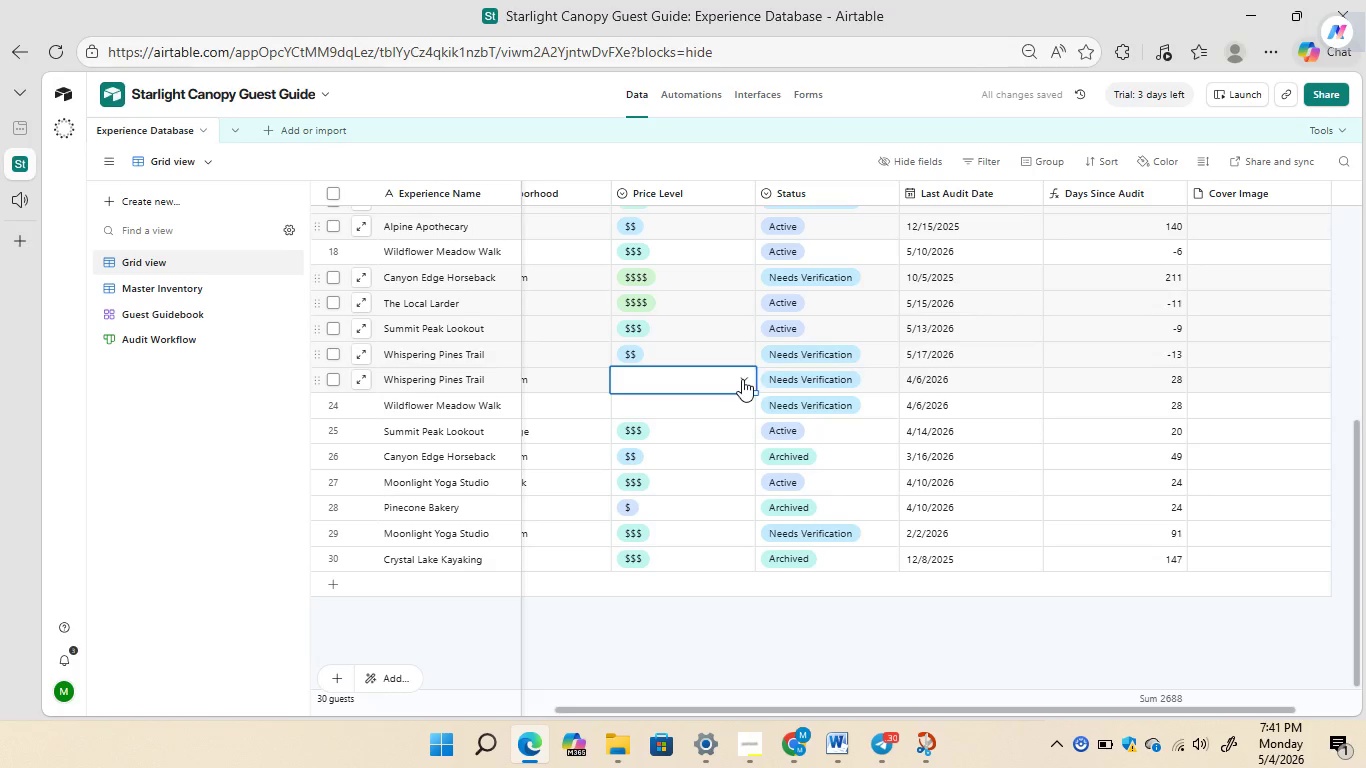 
left_click([742, 379])
 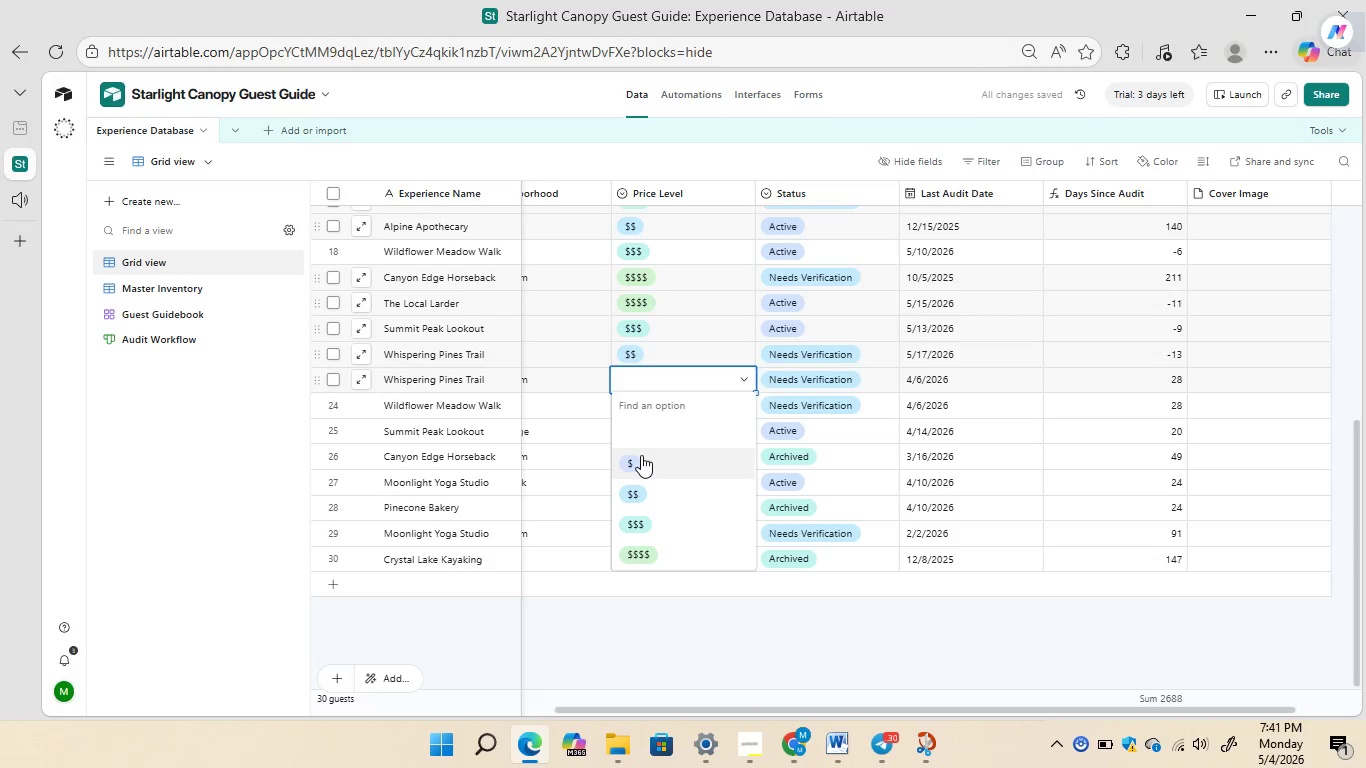 
left_click([641, 455])
 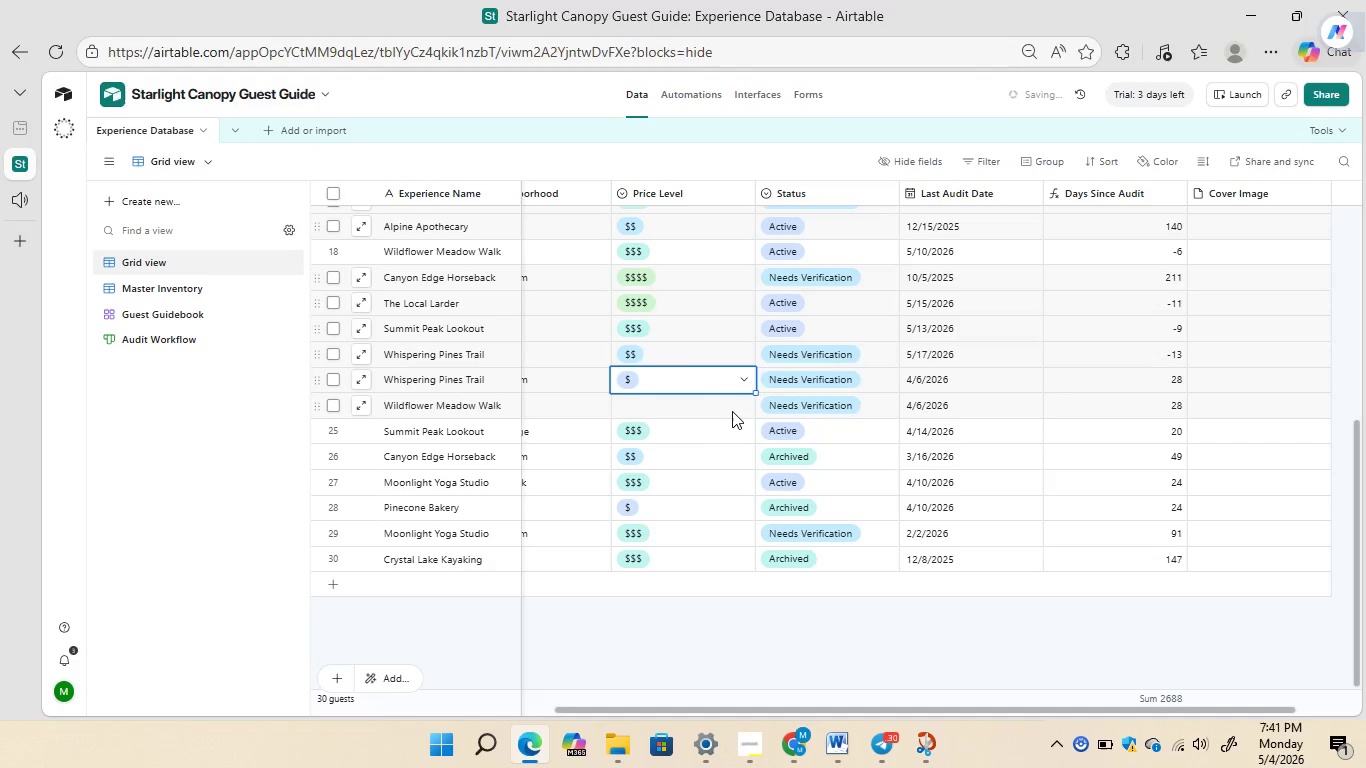 
double_click([732, 411])
 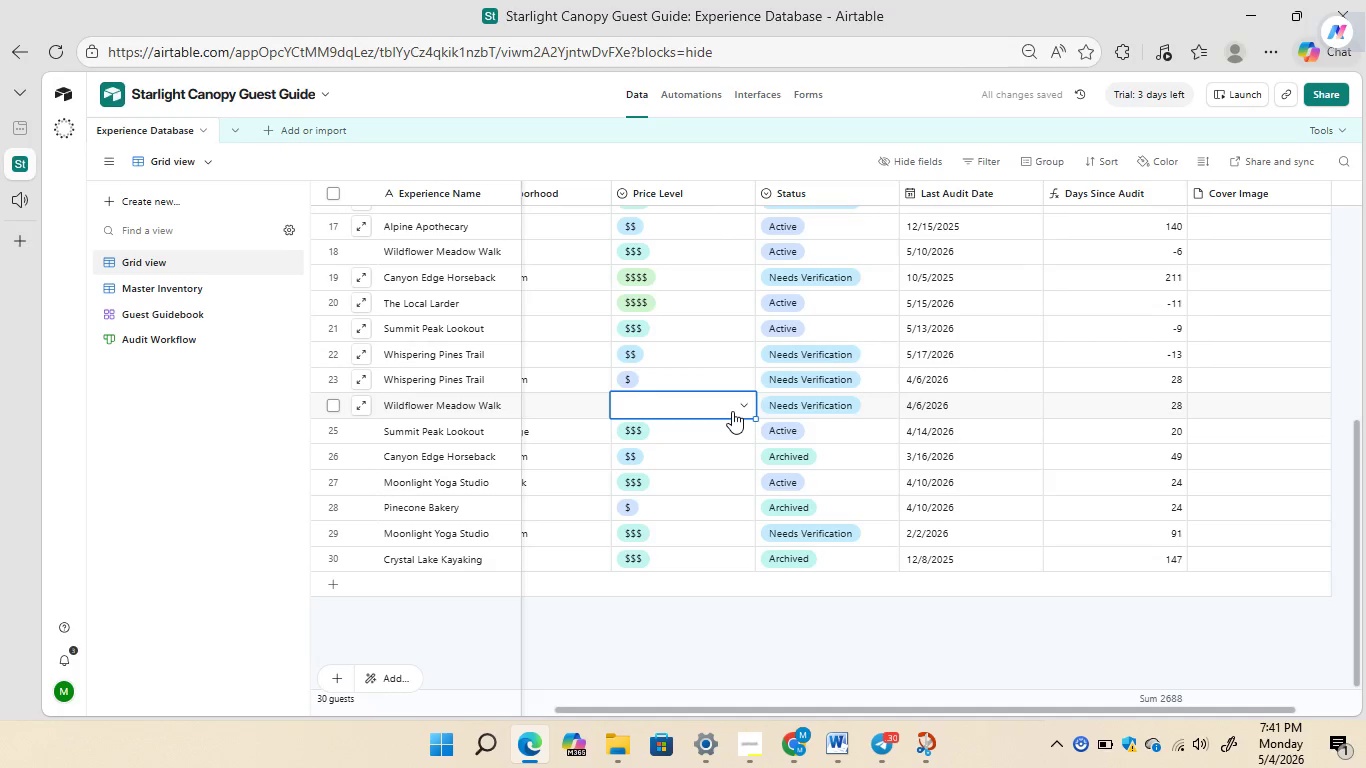 
triple_click([732, 411])
 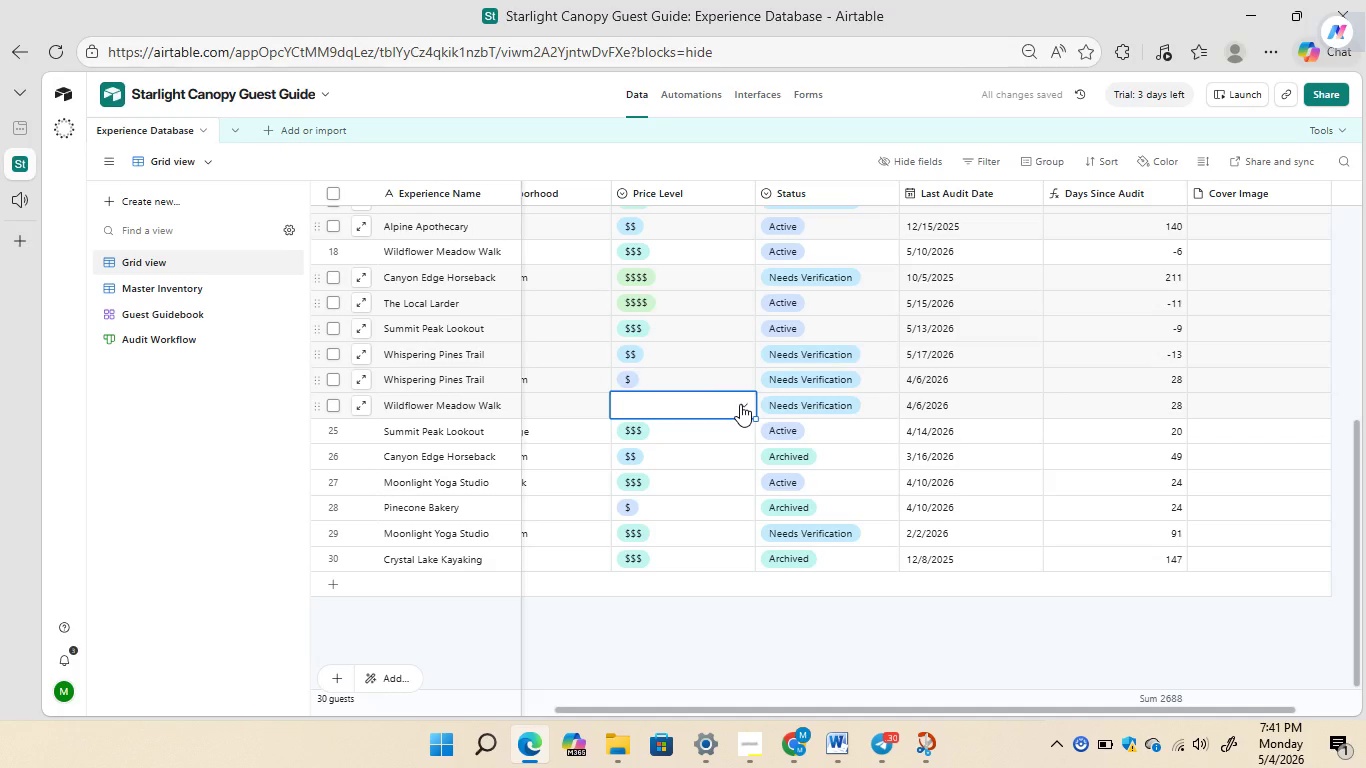 
left_click([740, 404])
 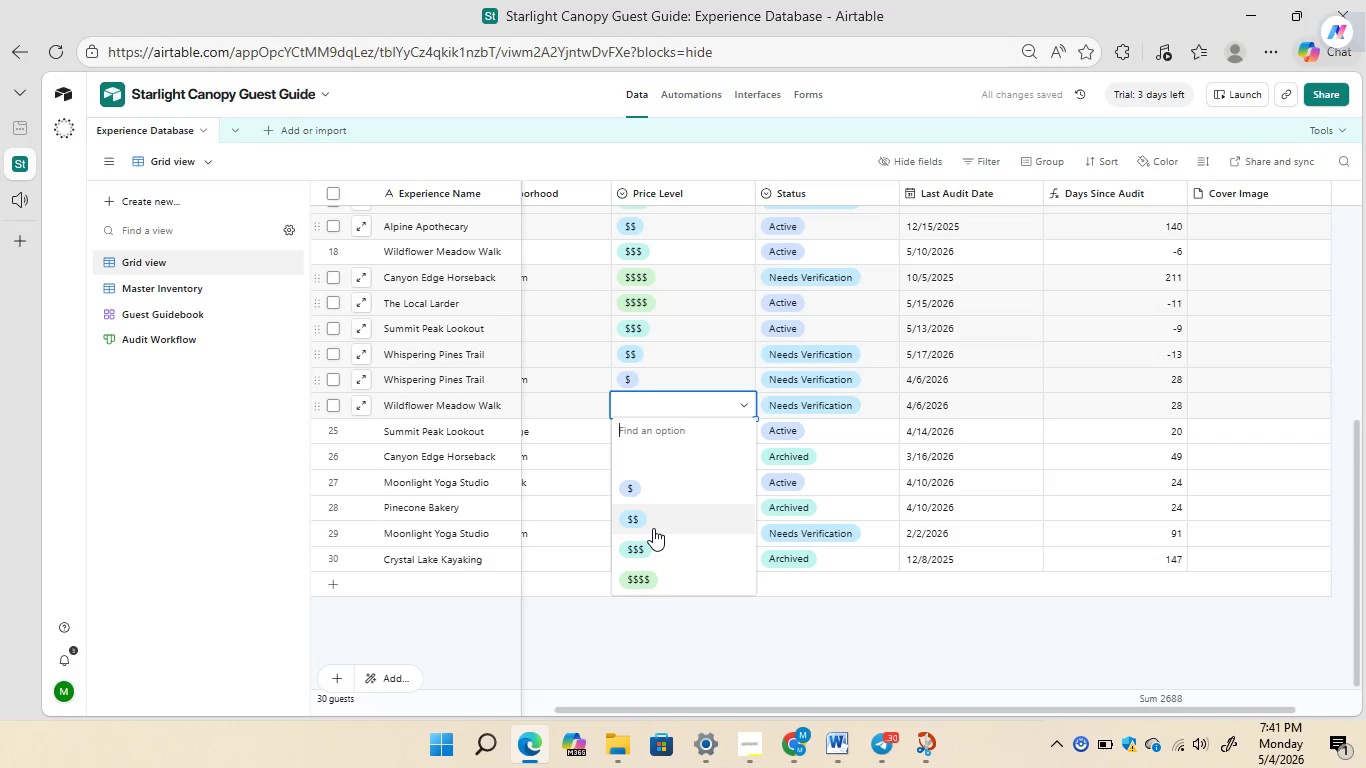 
left_click([653, 528])
 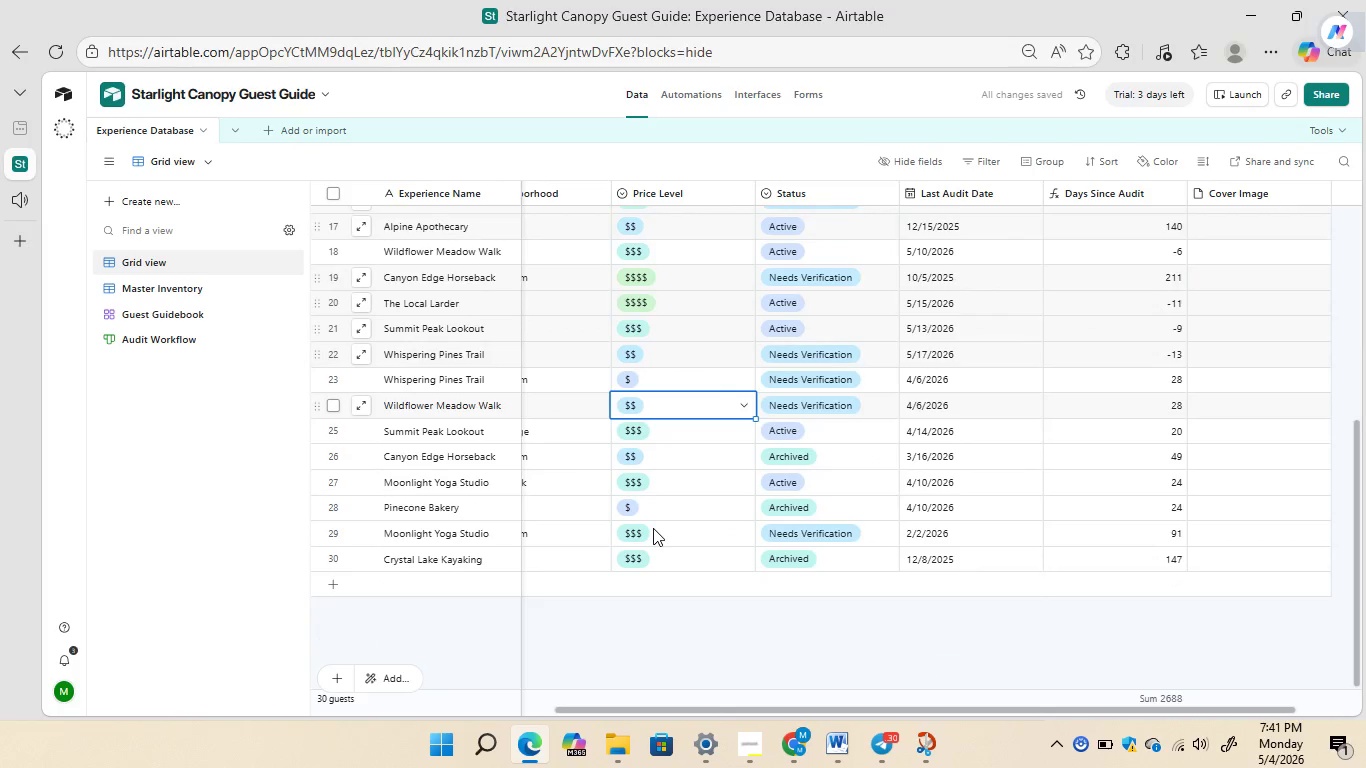 
wait(5.01)
 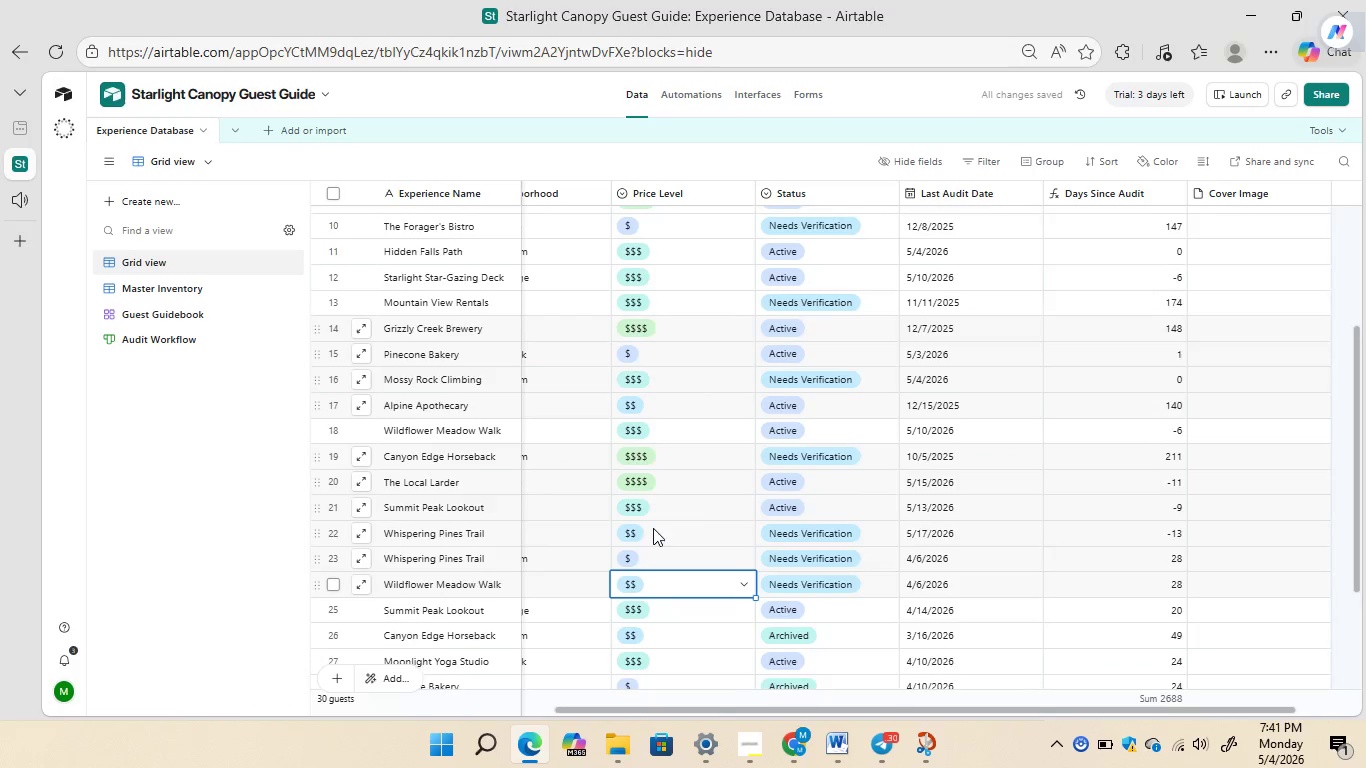 
mouse_move([582, 565])
 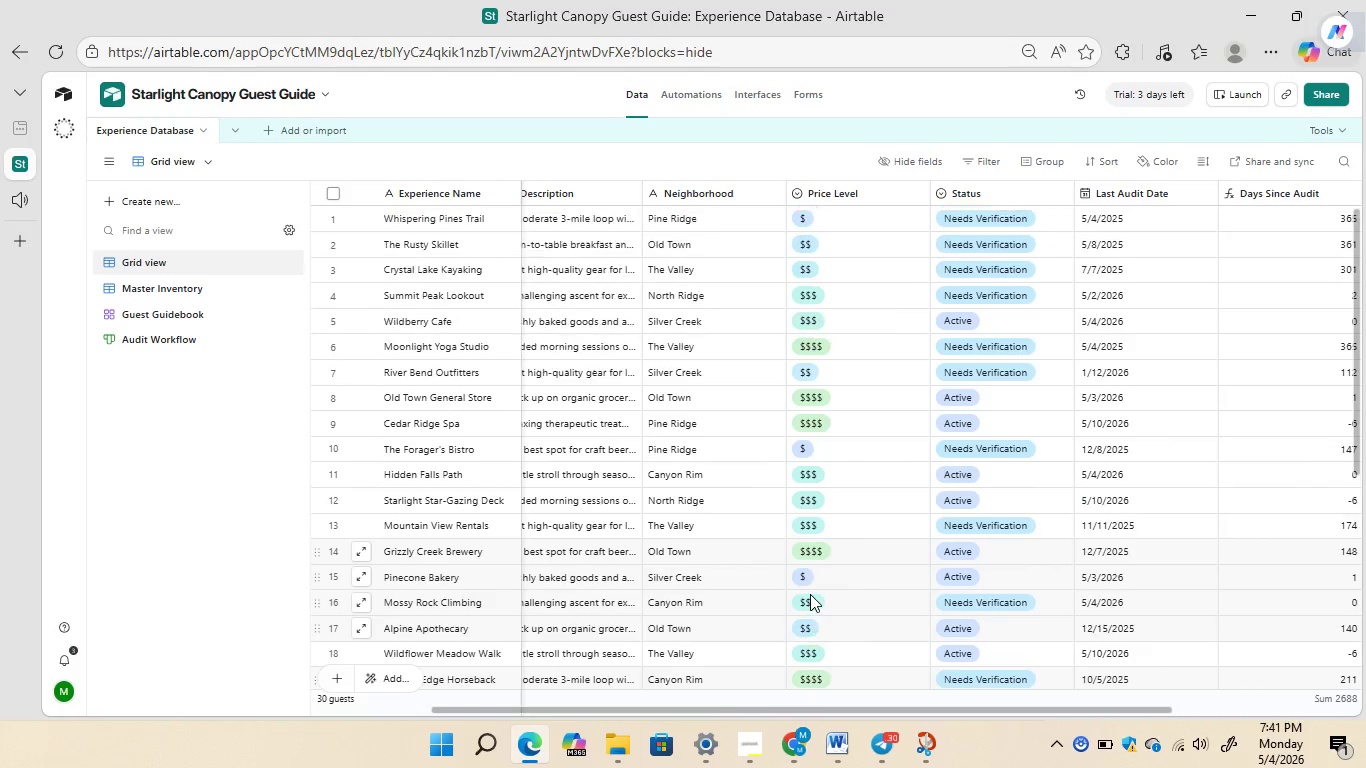 
wait(9.57)
 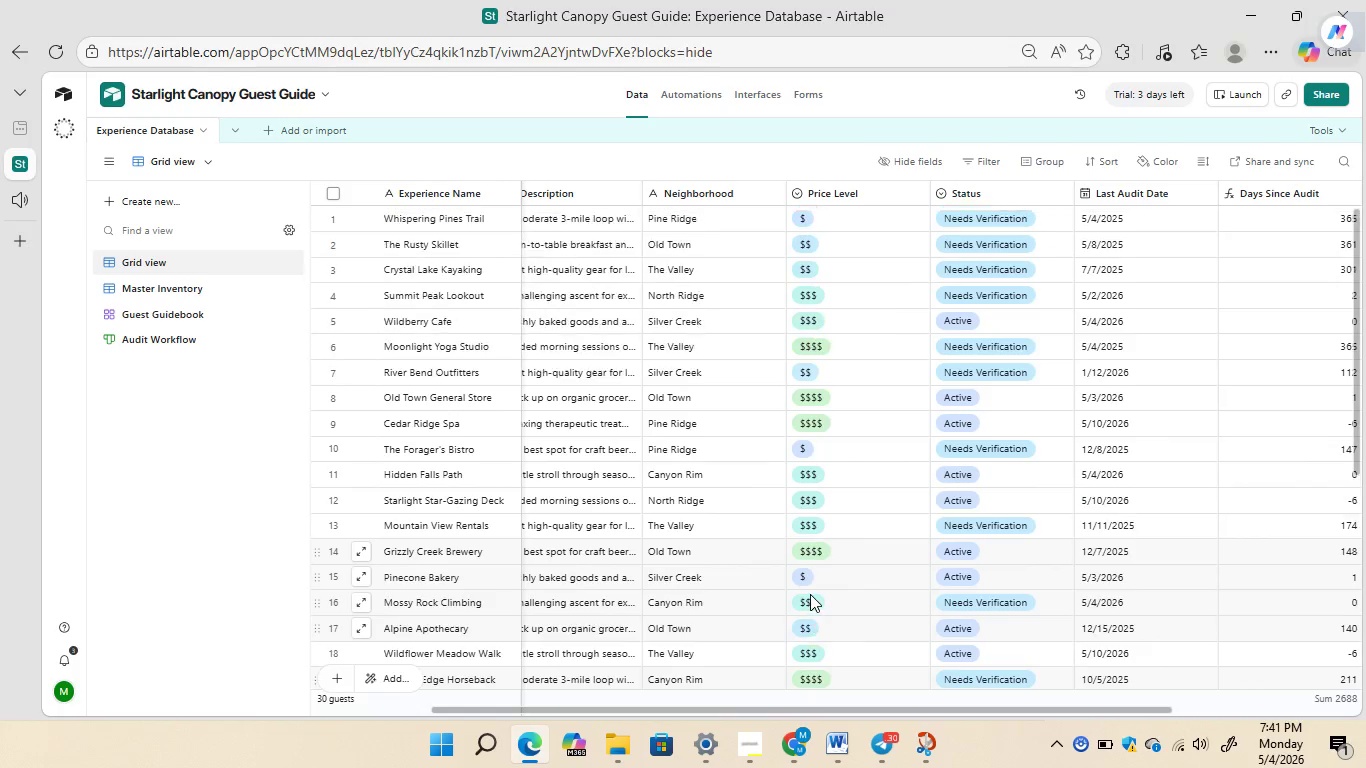 
left_click([738, 702])